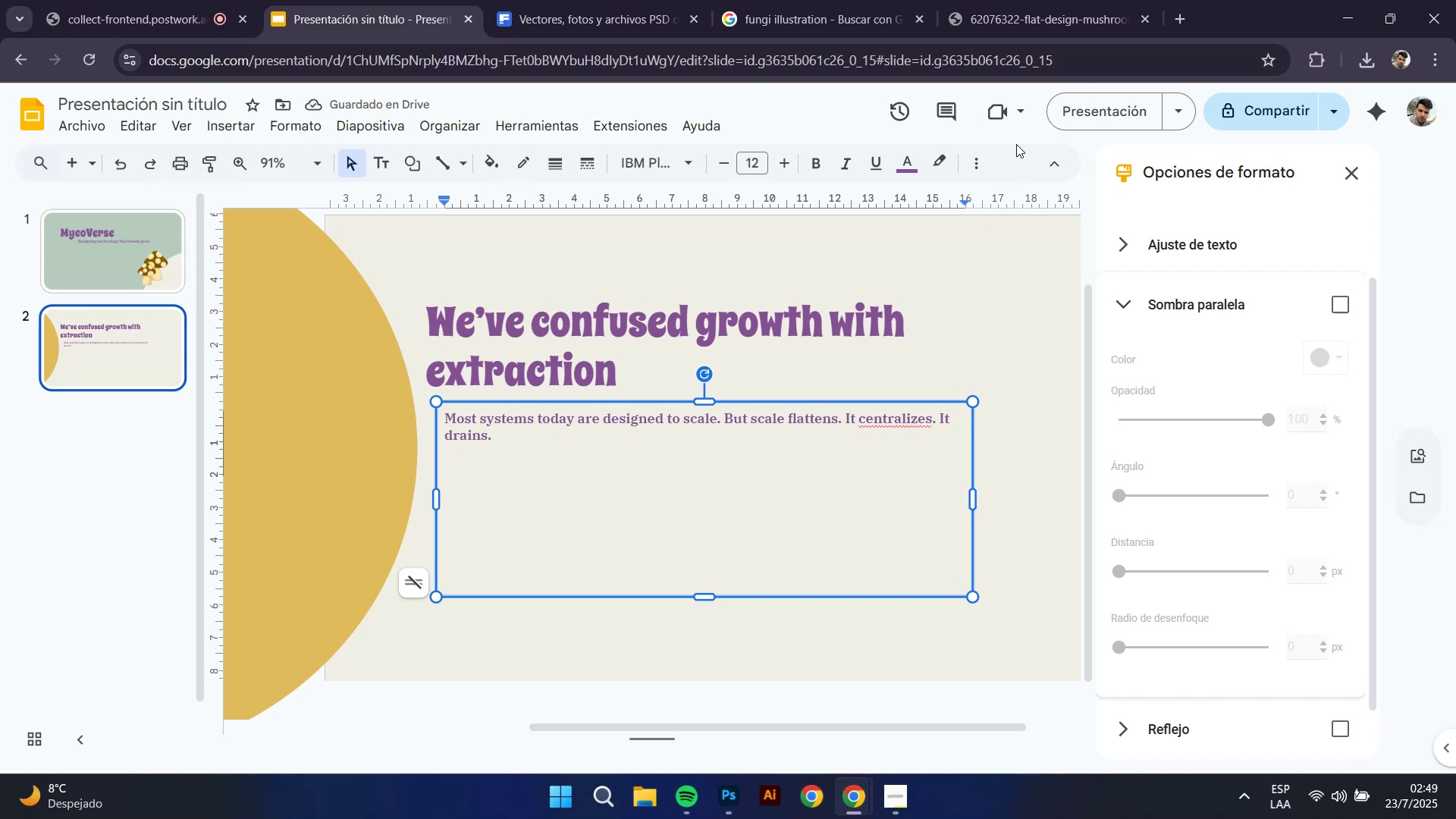 
left_click([976, 162])
 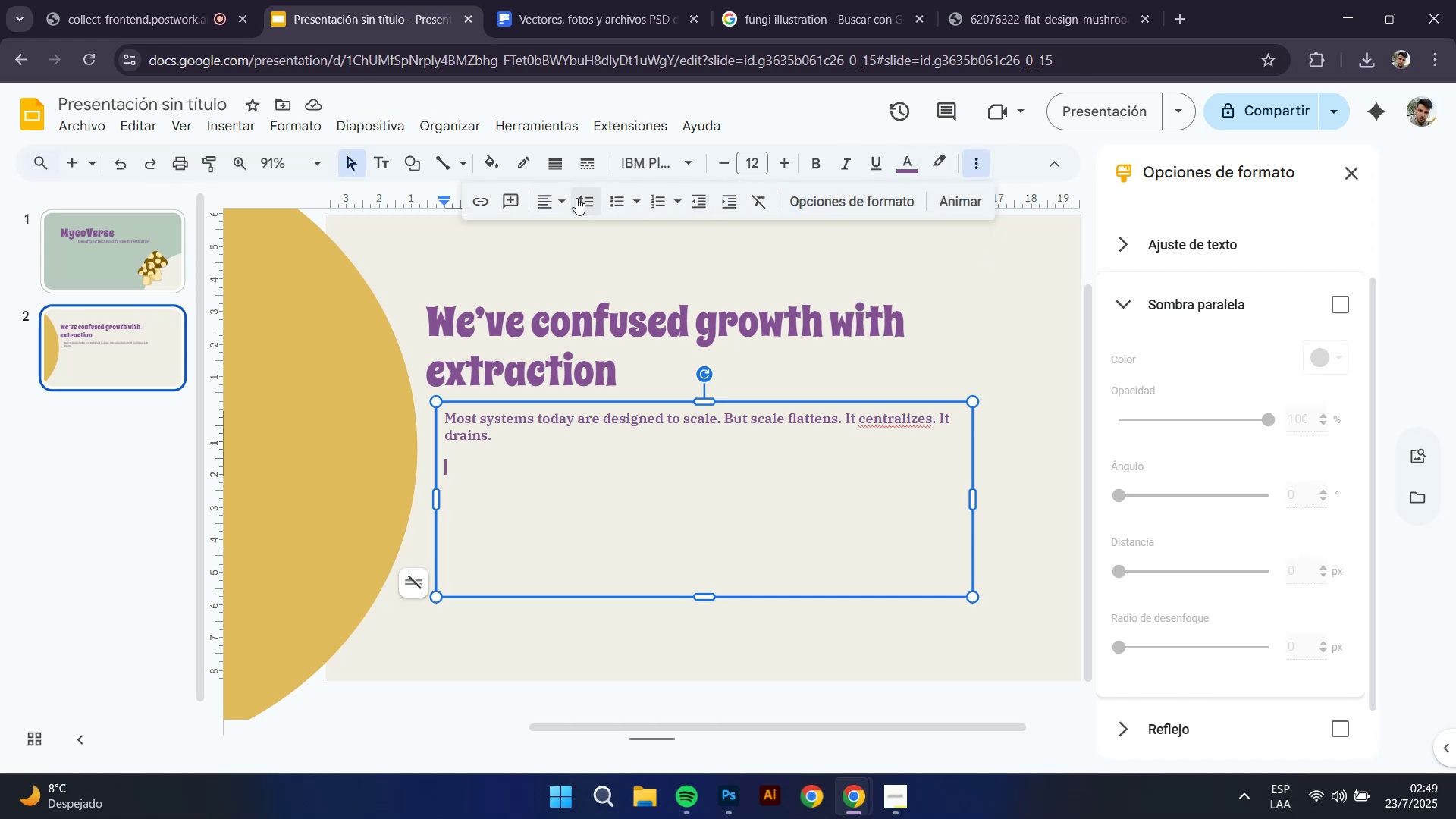 
left_click([613, 198])
 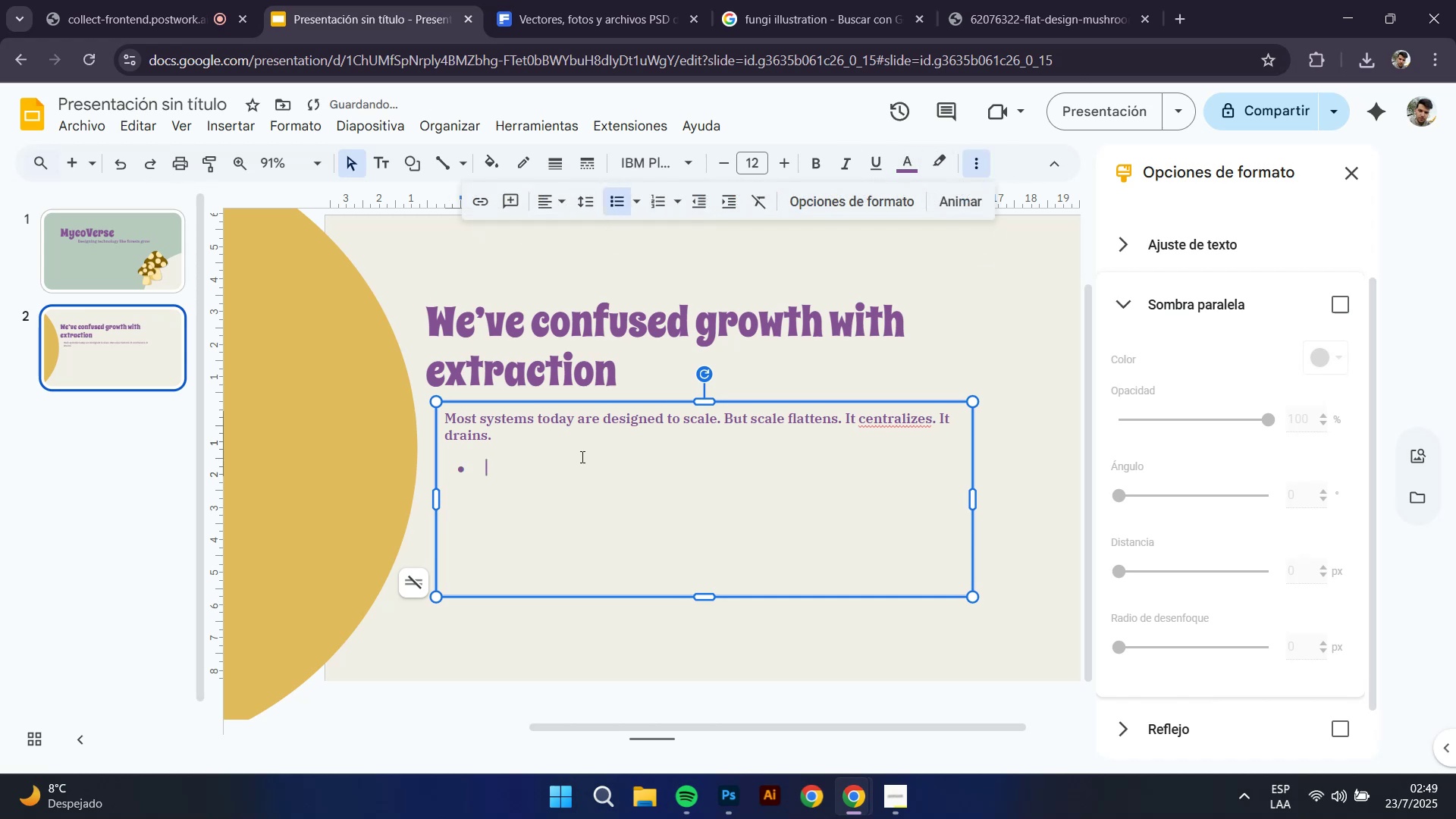 
type(Platform logic)
 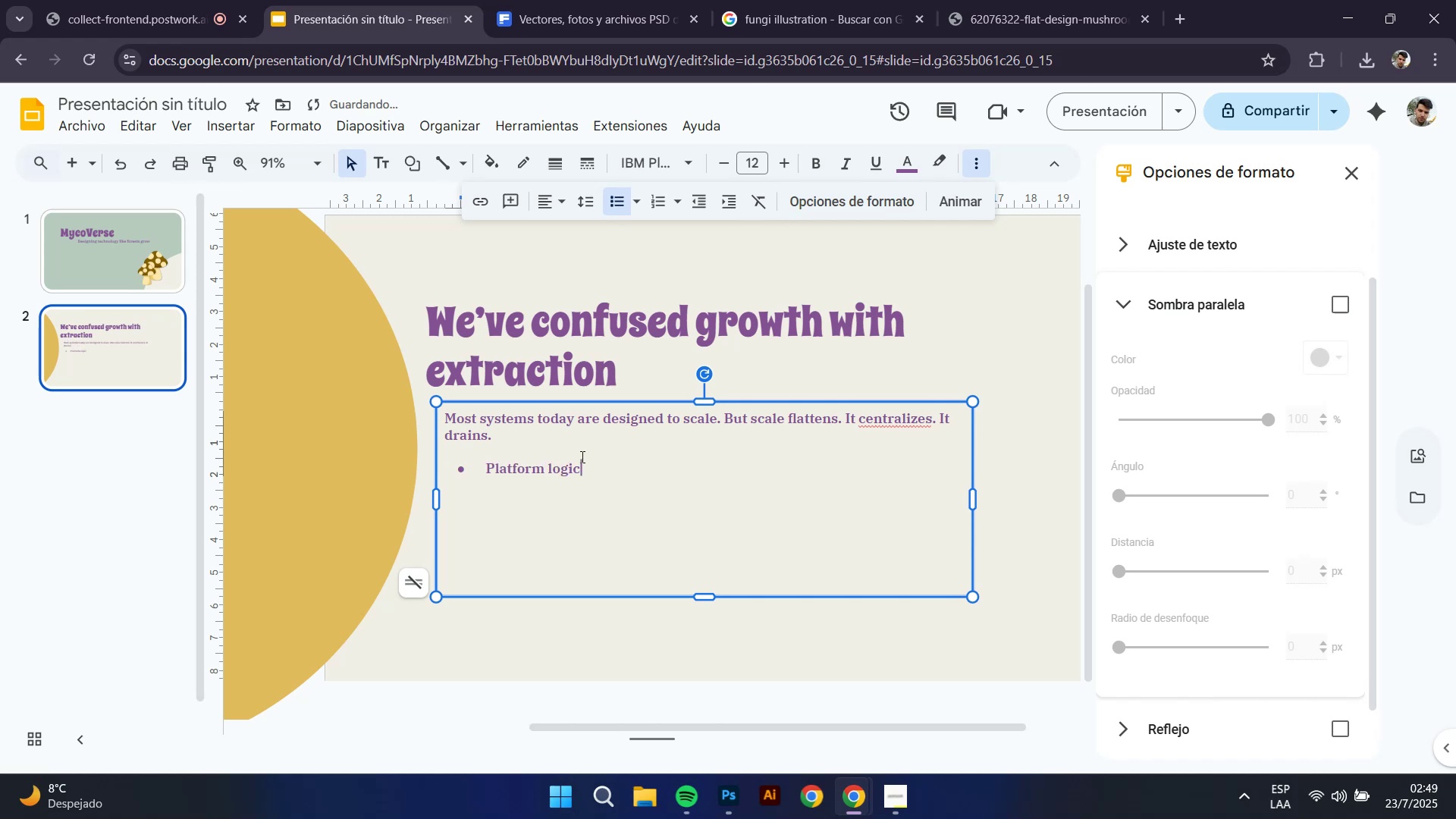 
type( rewards speed, not longevity)
 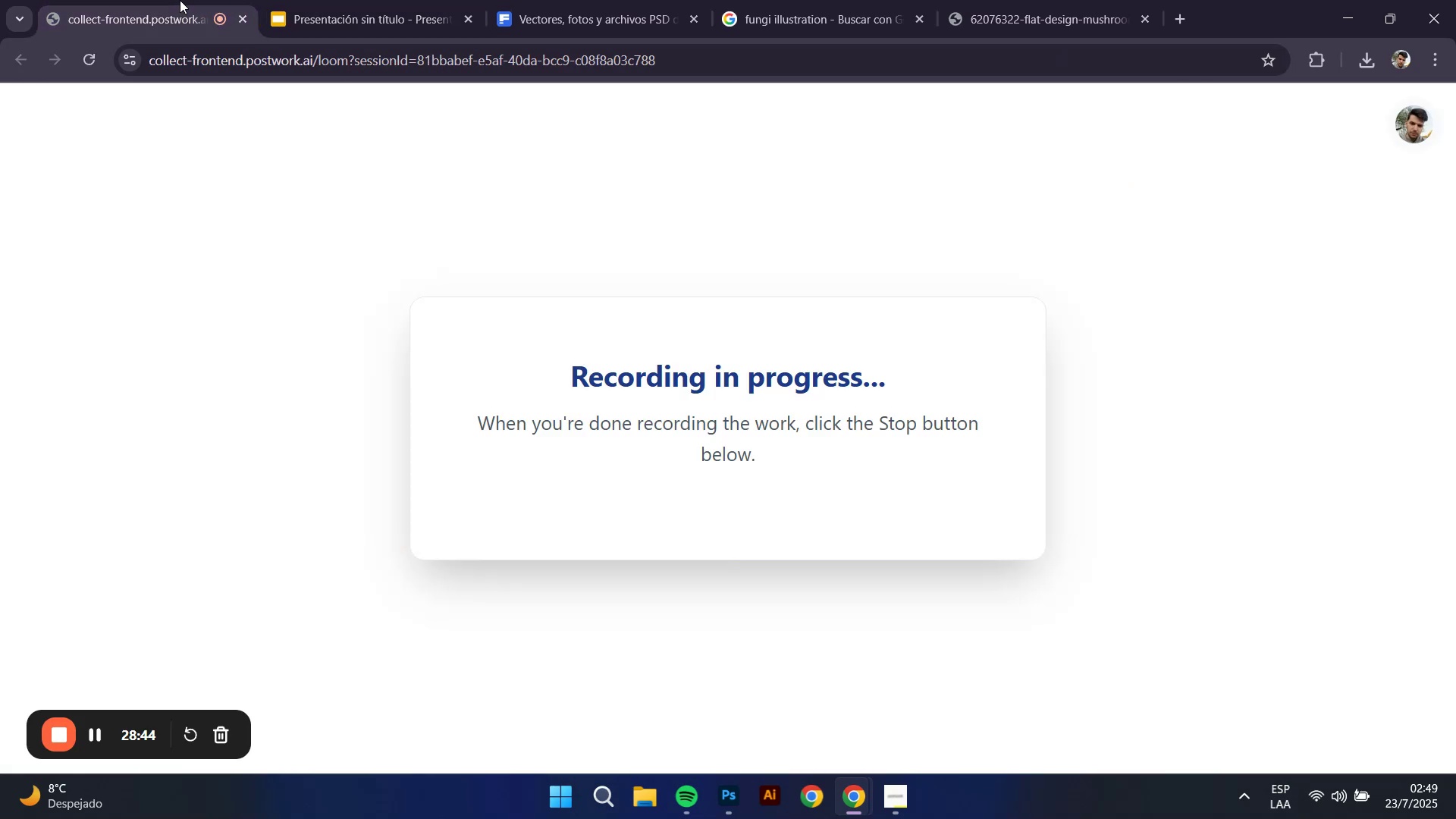 
left_click([372, 0])
 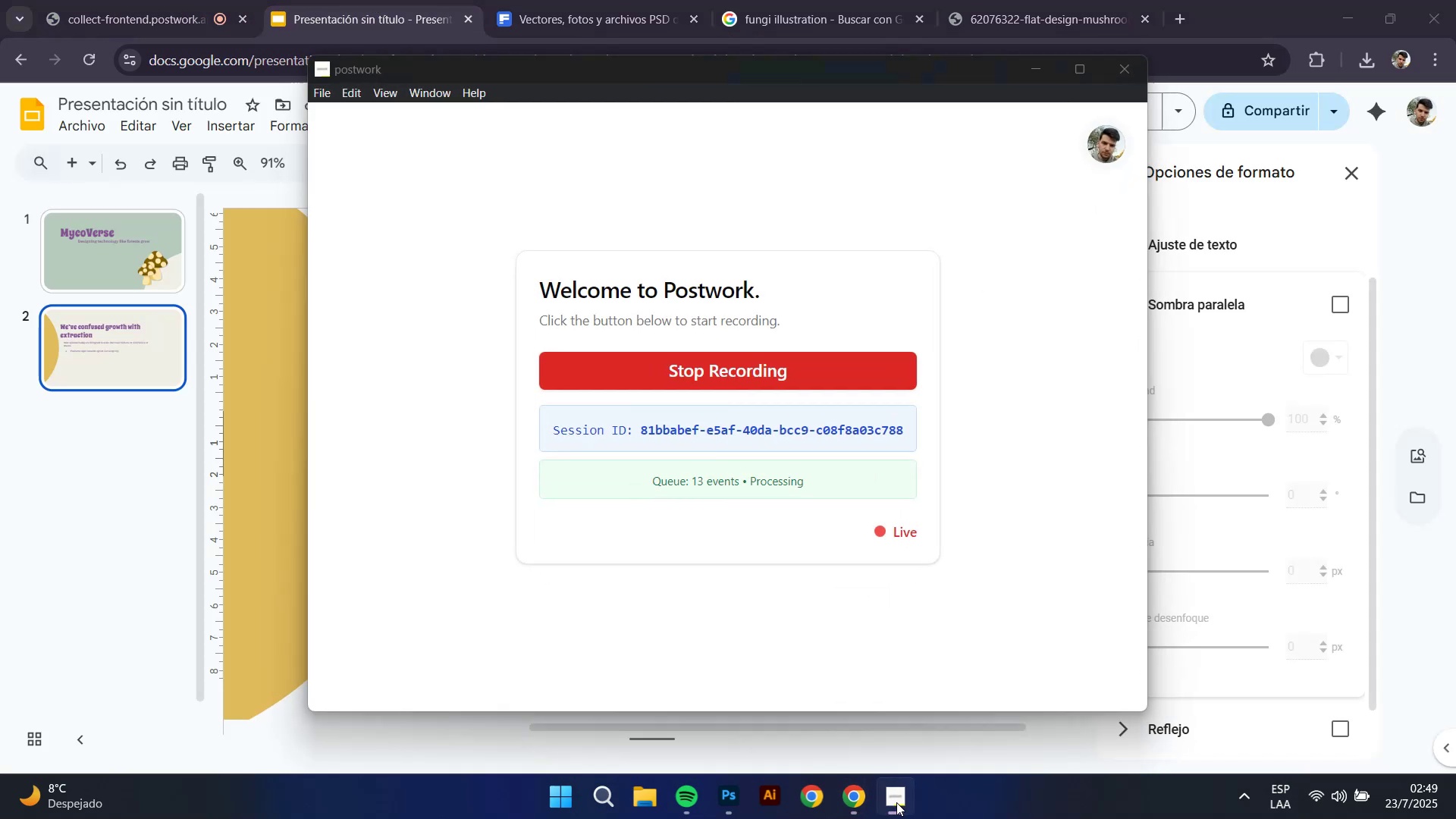 
left_click([798, 486])
 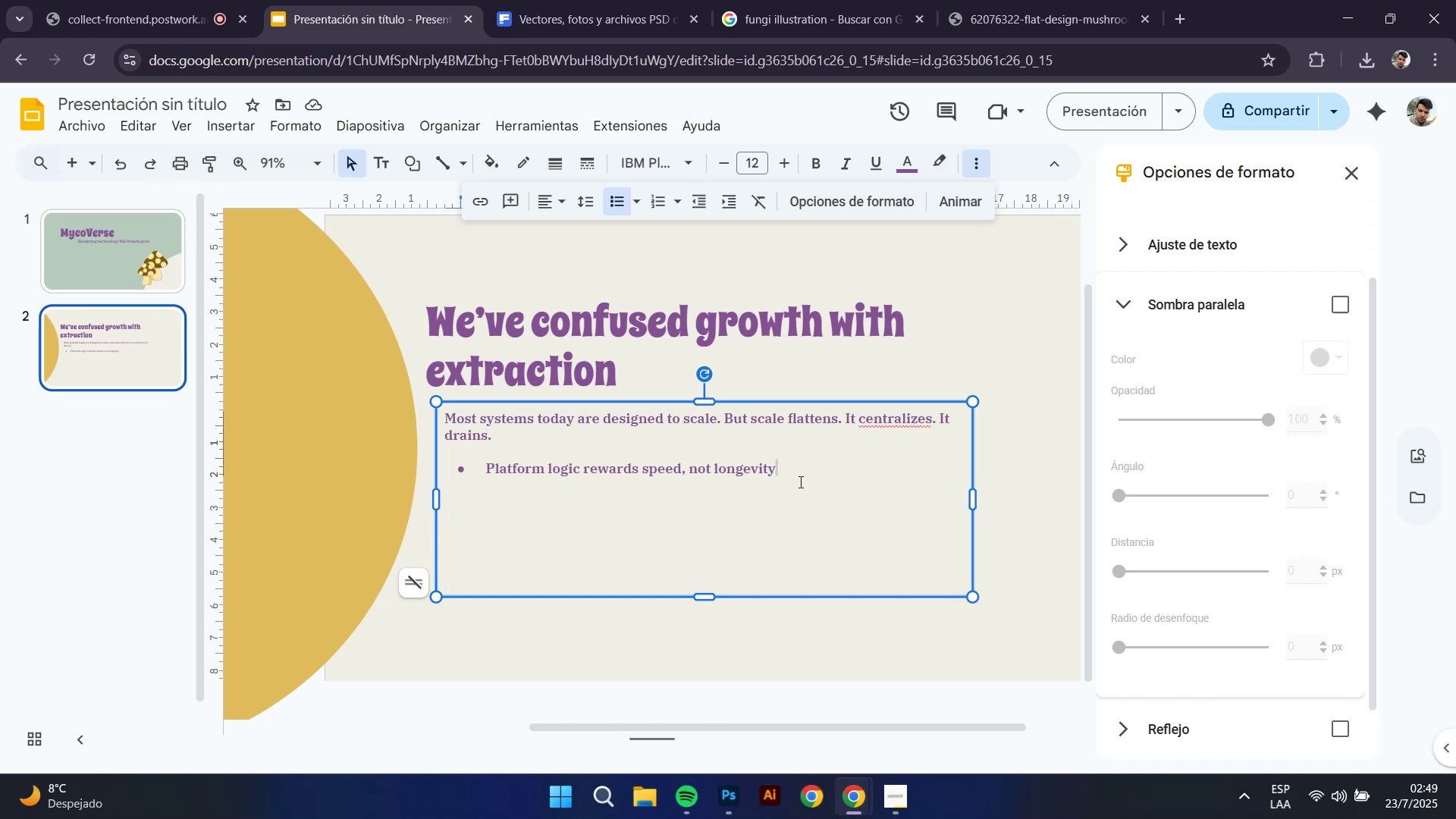 
key(Delete)
 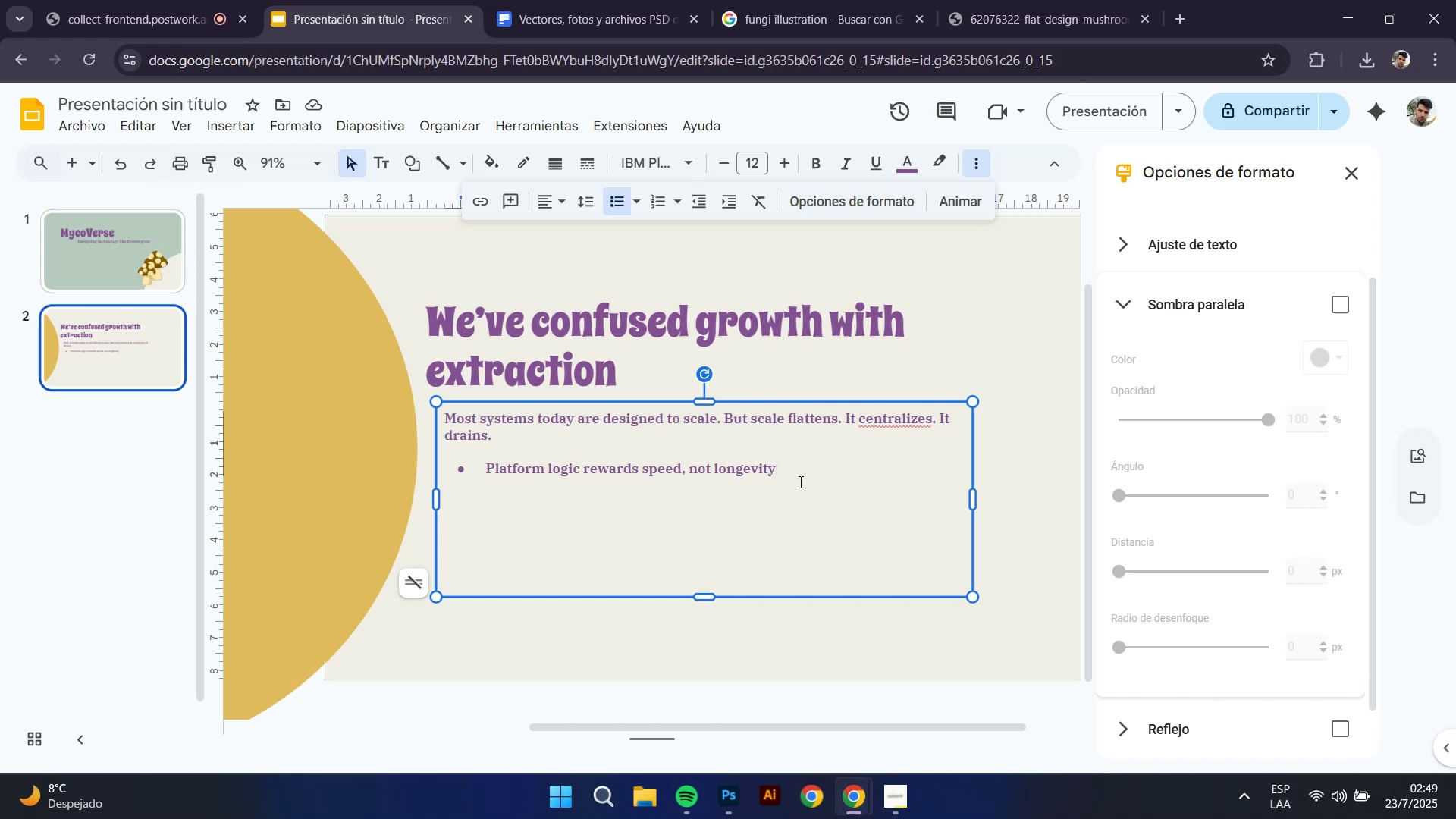 
key(Enter)
 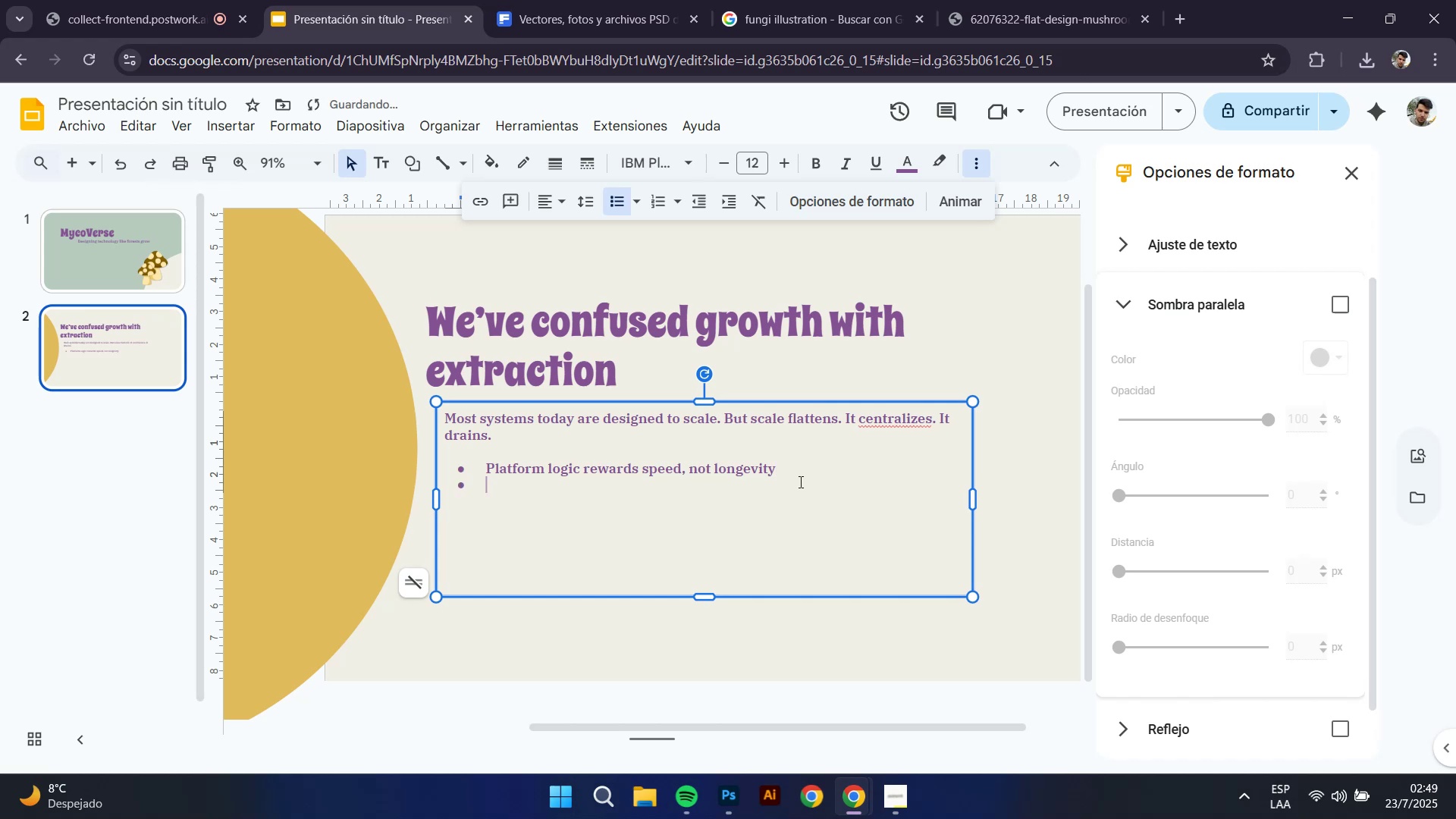 
key(Enter)
 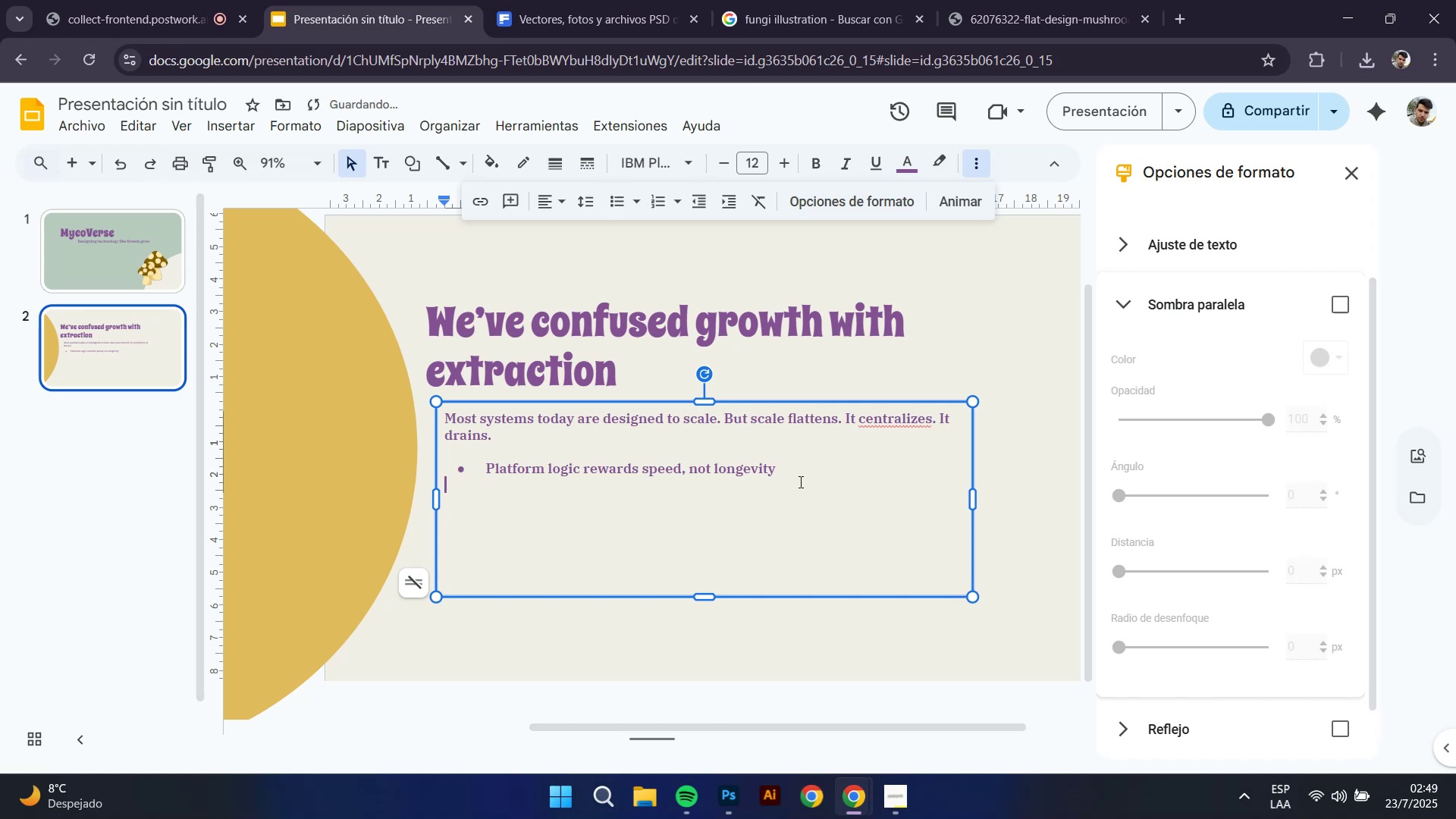 
key(Enter)
 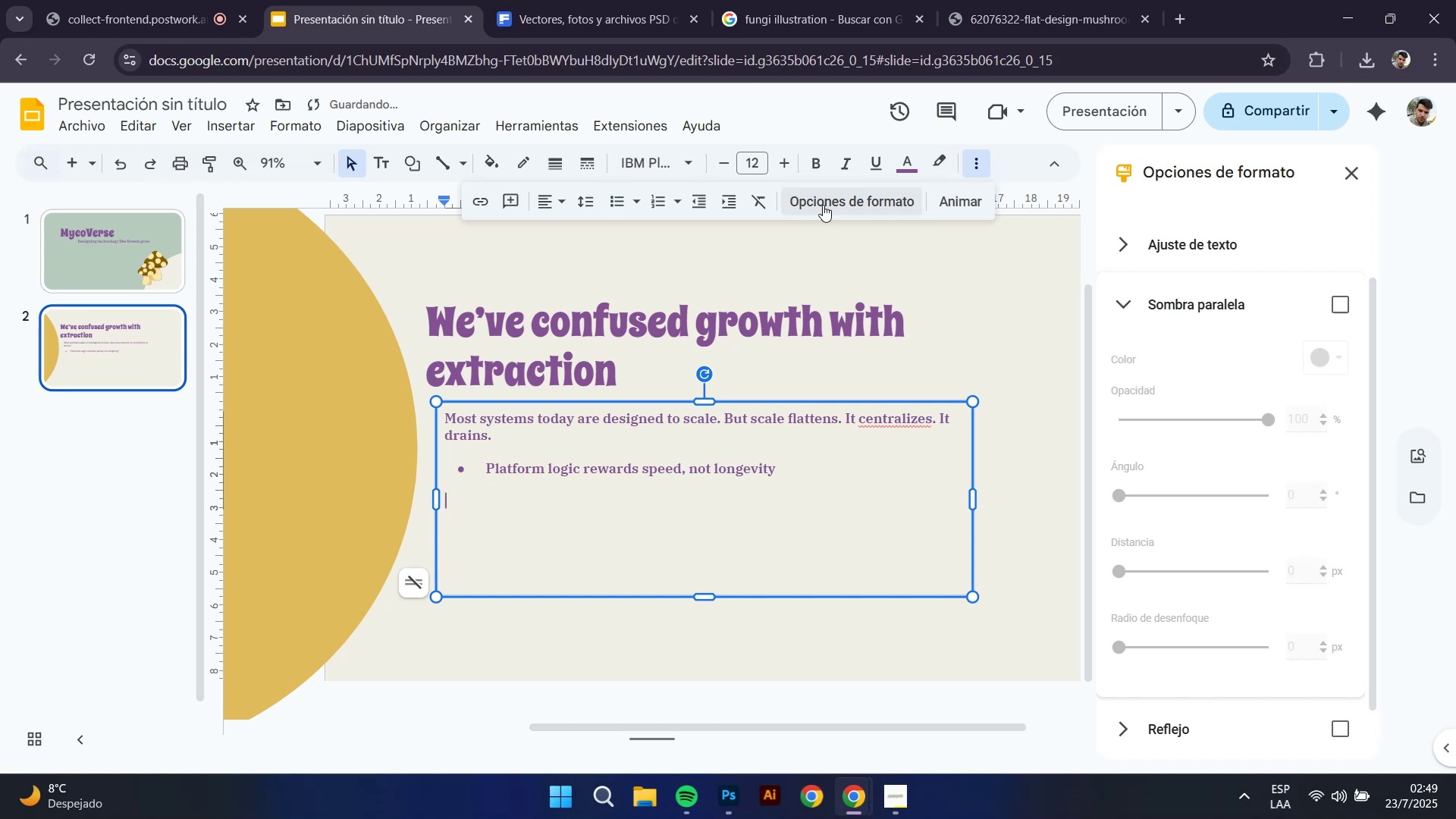 
left_click([626, 198])
 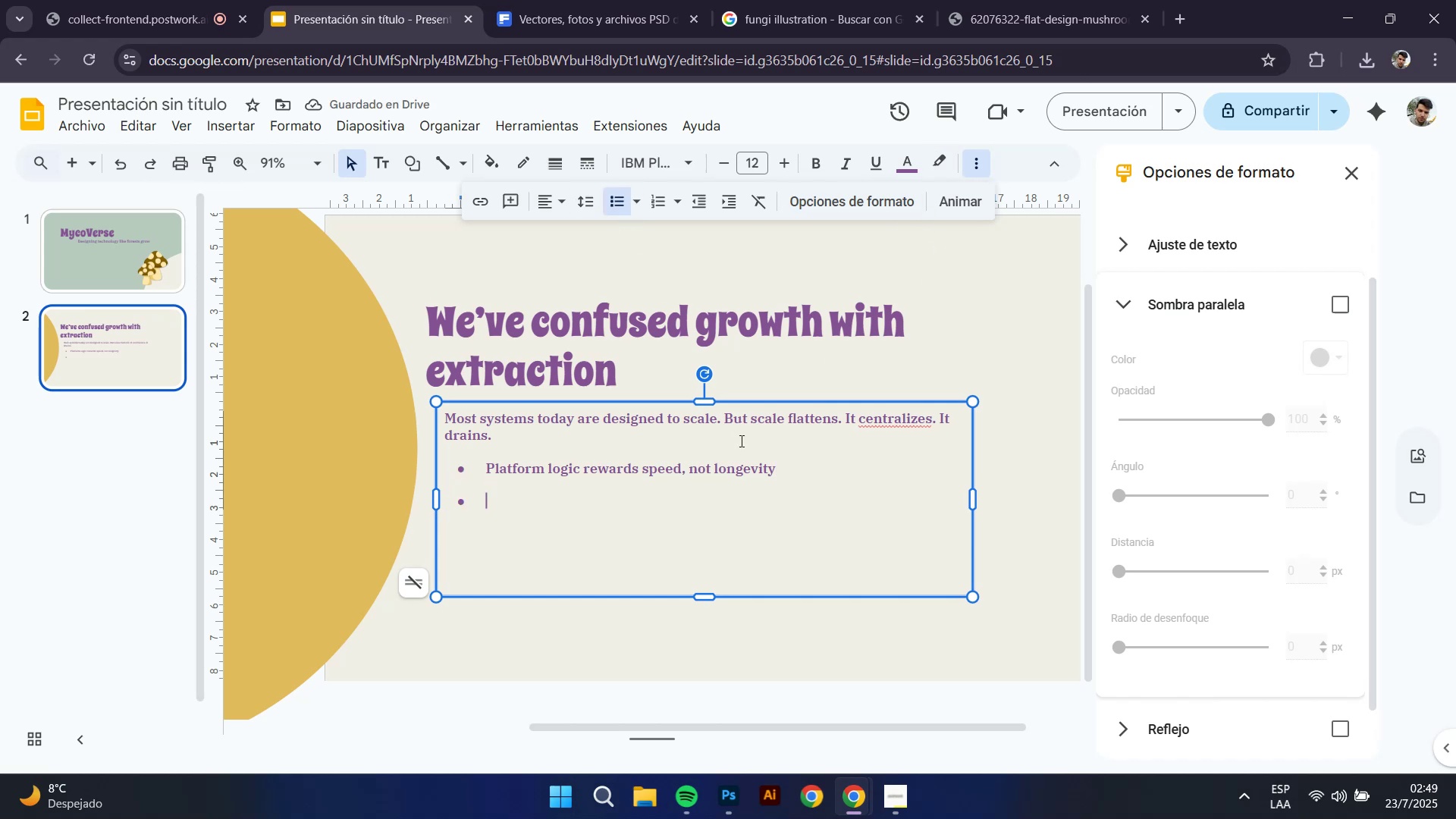 
type(Extractive models dominate tech, land, and community)
 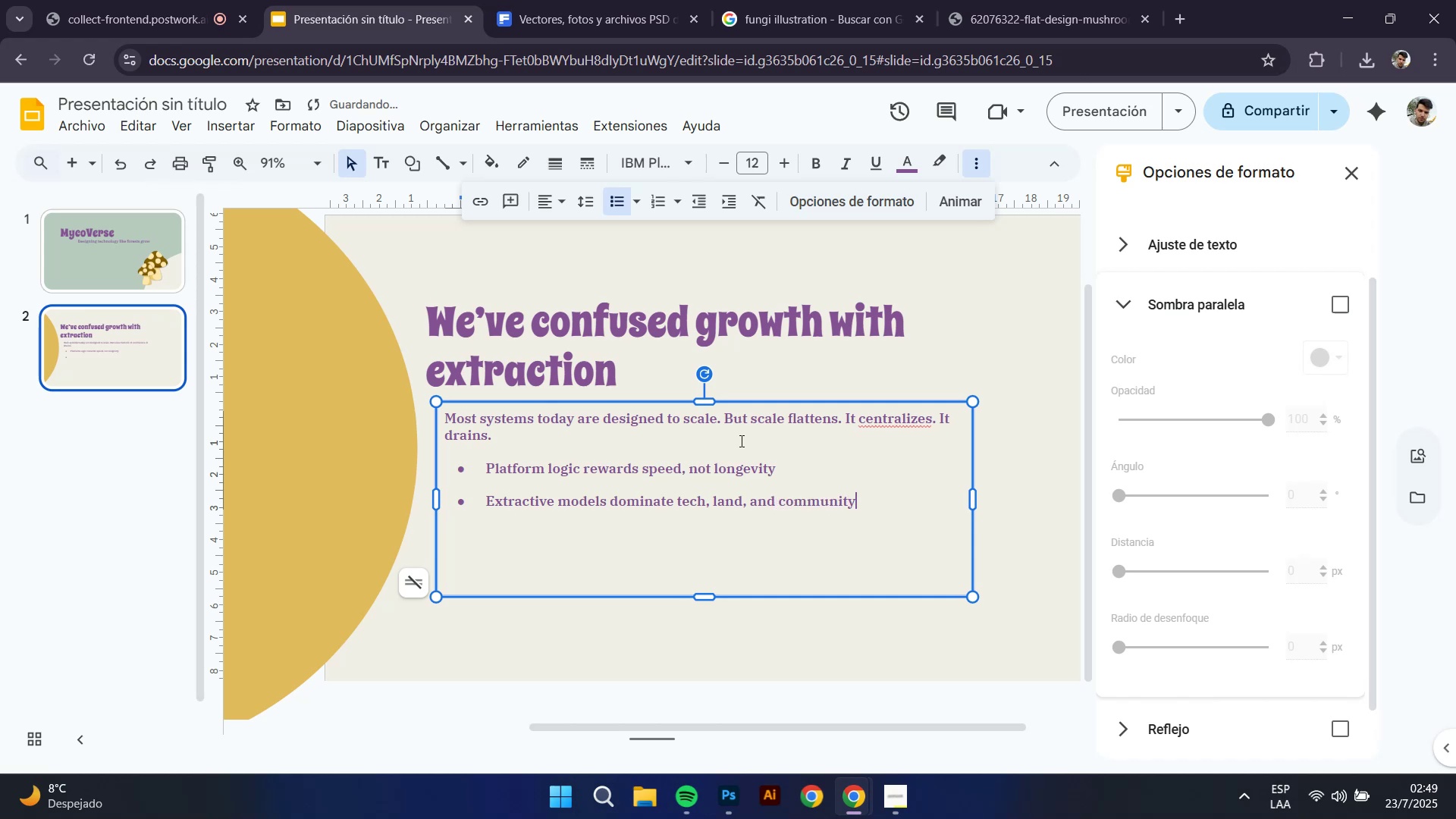 
key(Enter)
 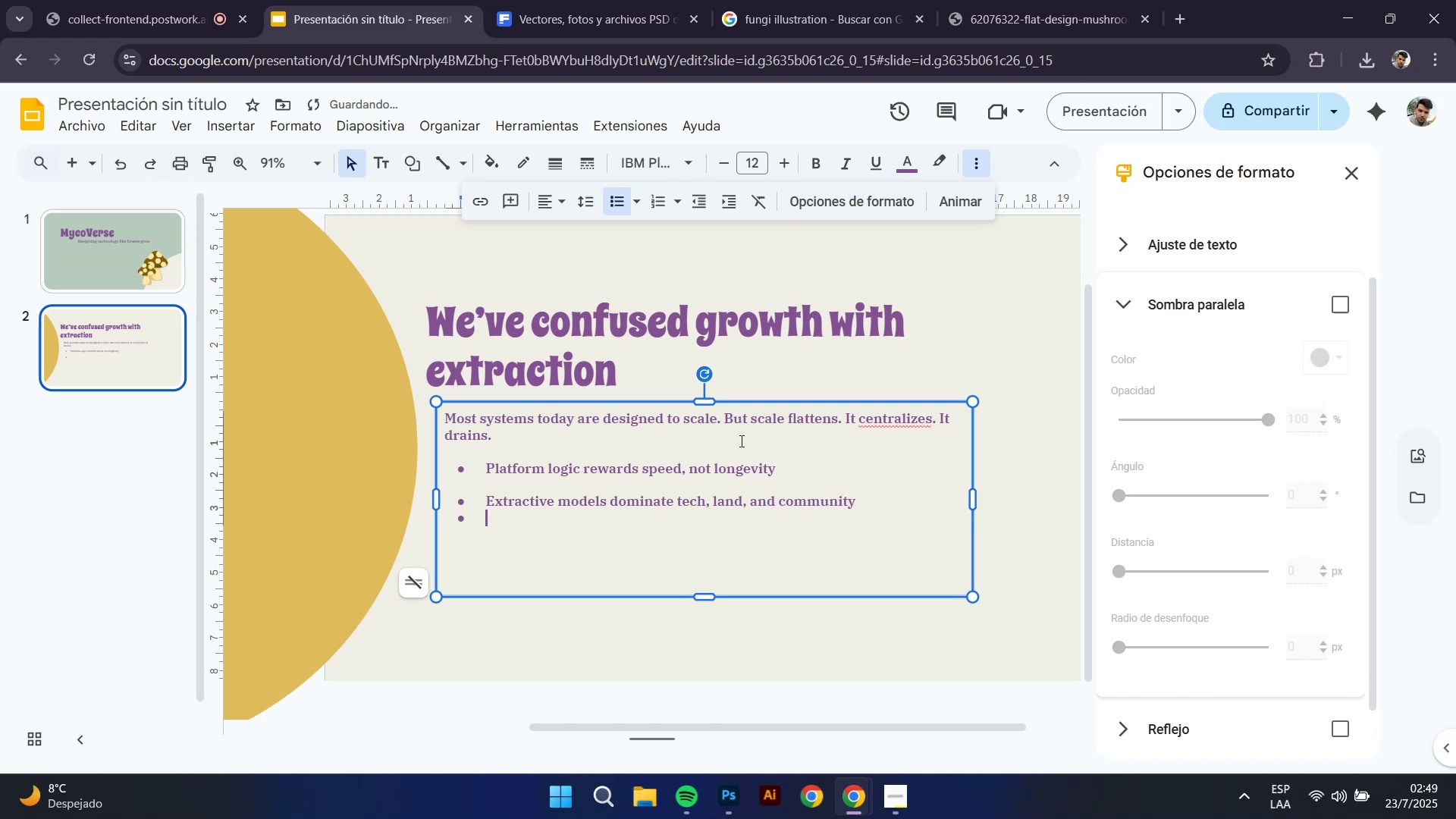 
key(Enter)
 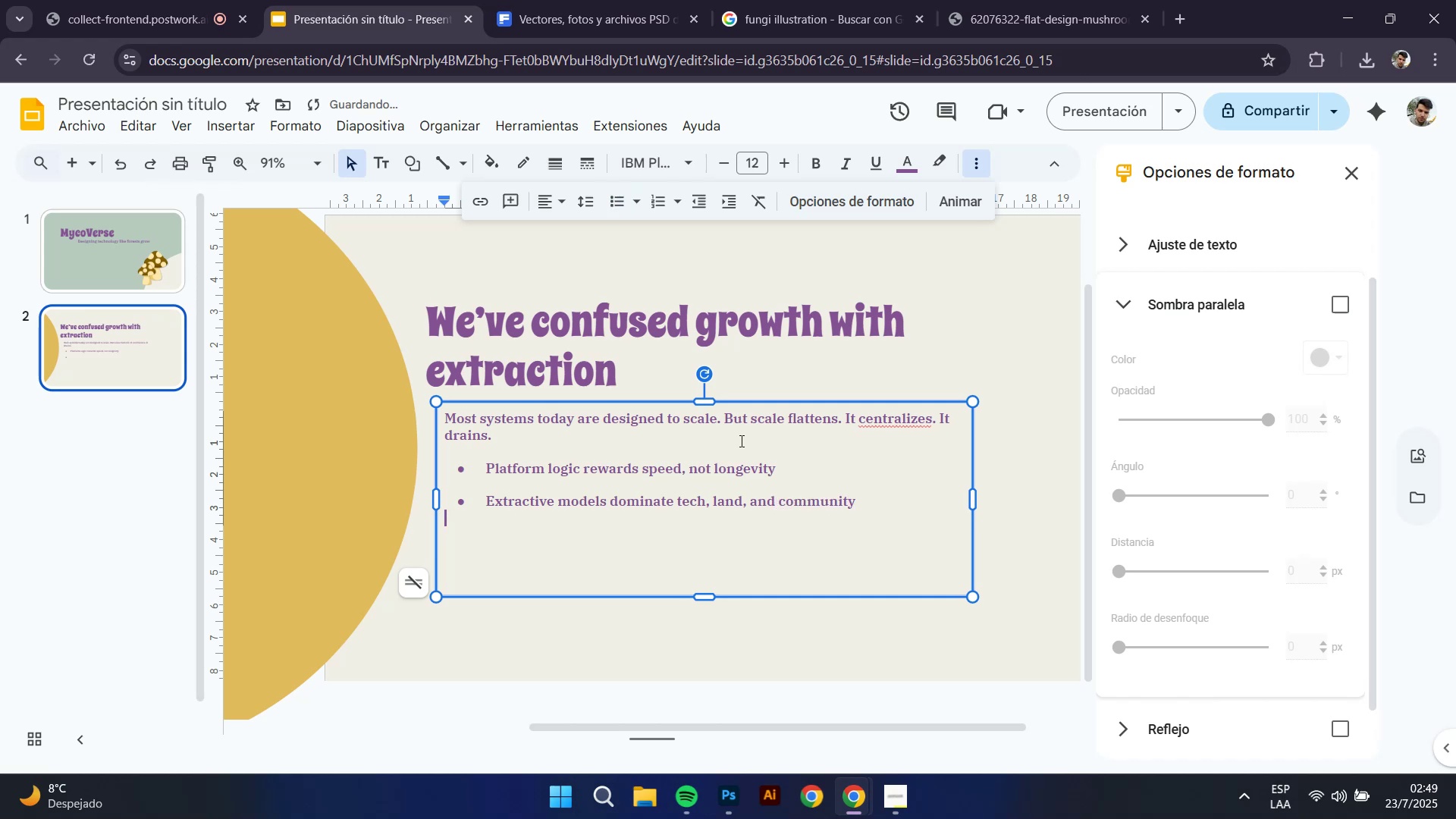 
key(Enter)
 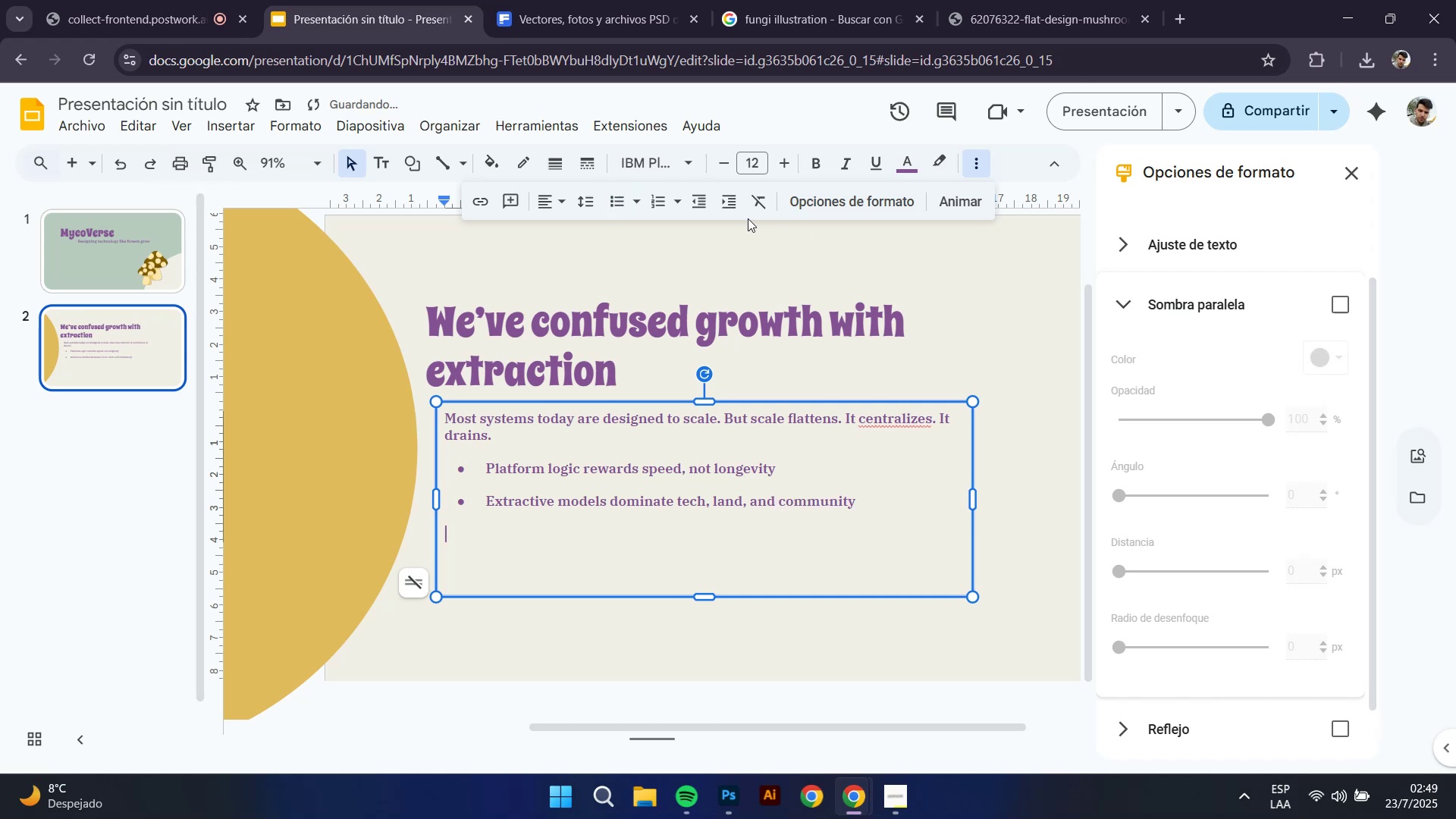 
mouse_move([600, 193])
 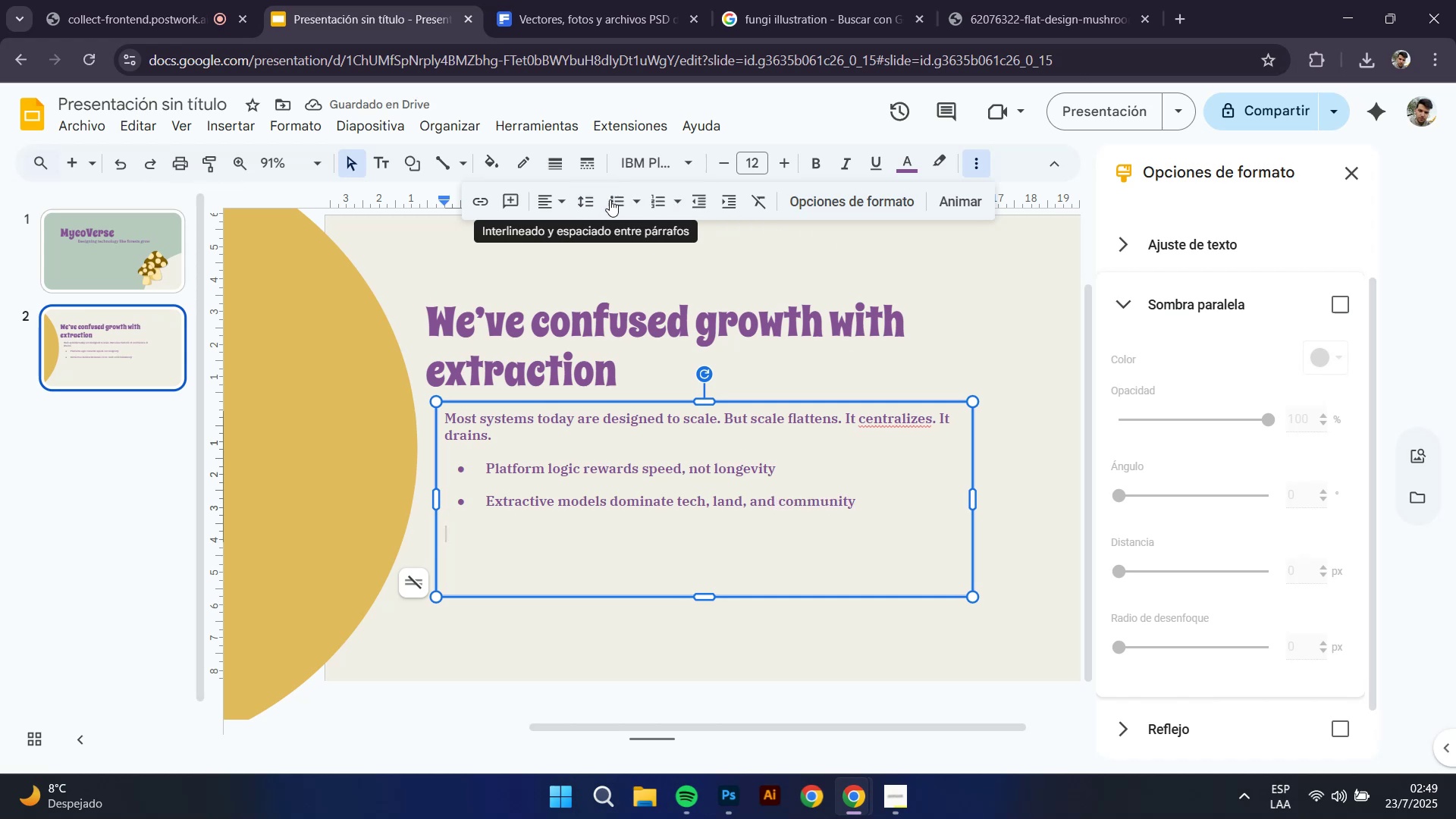 
left_click([626, 199])
 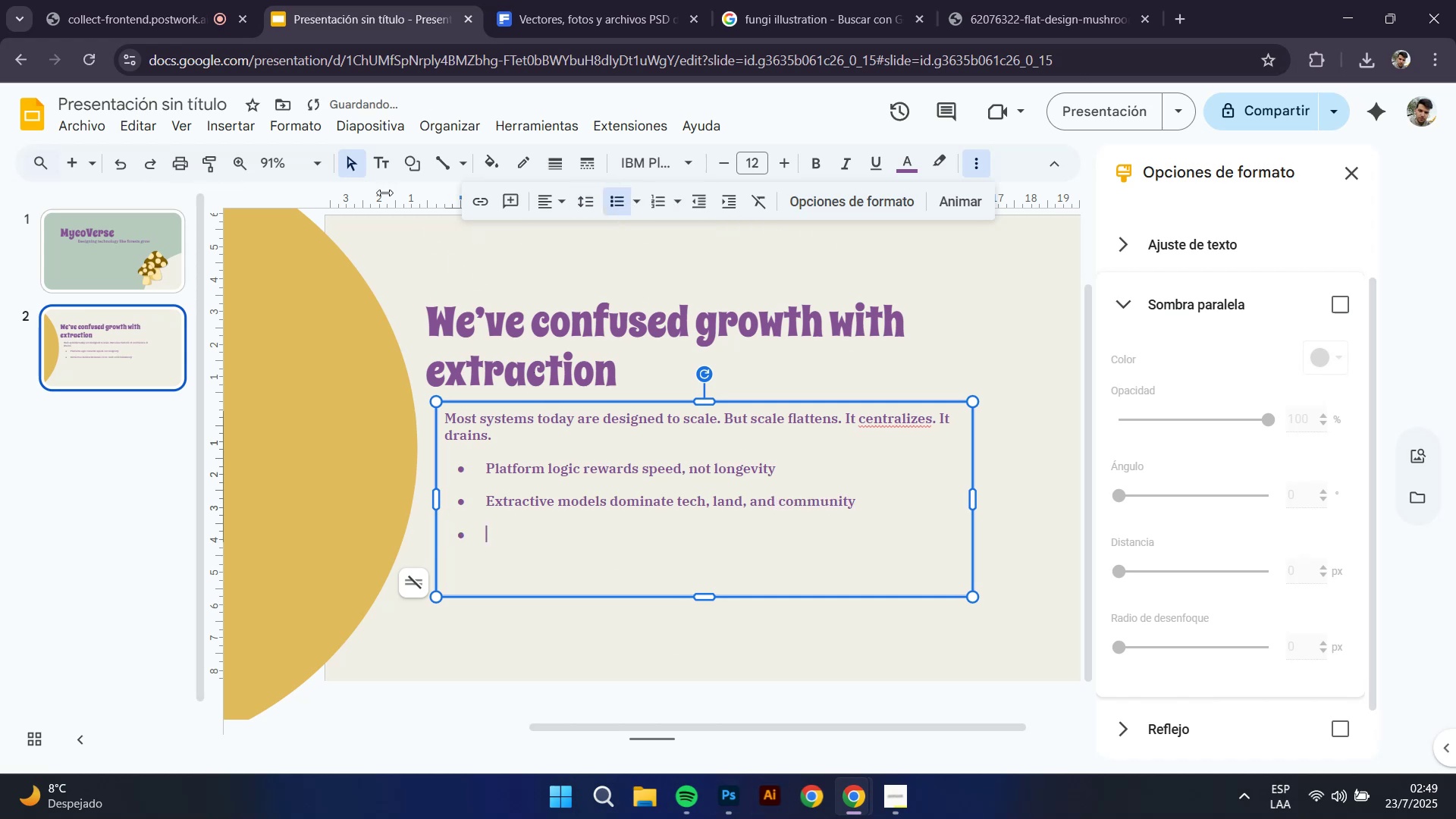 
left_click([165, 0])
 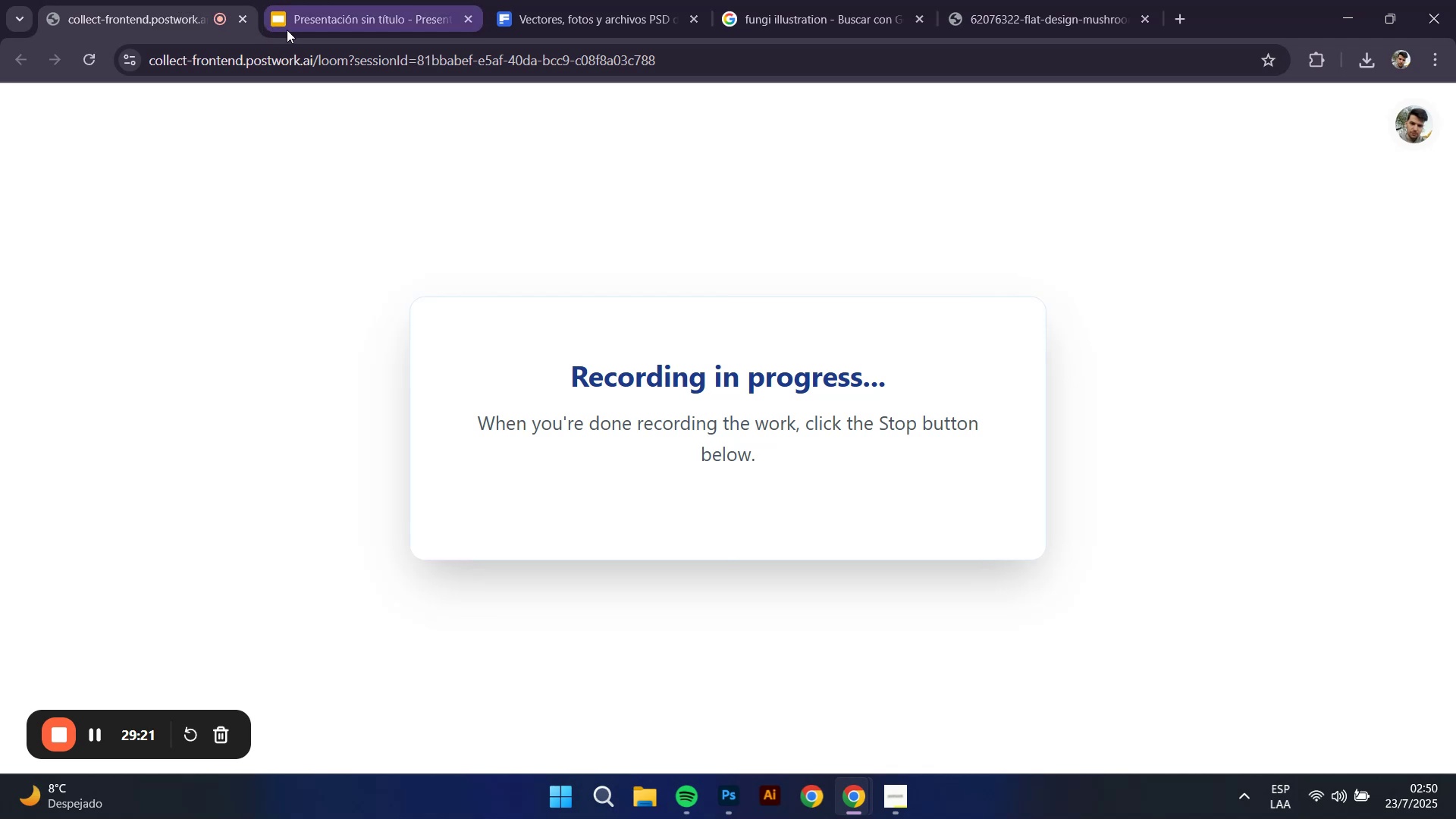 